 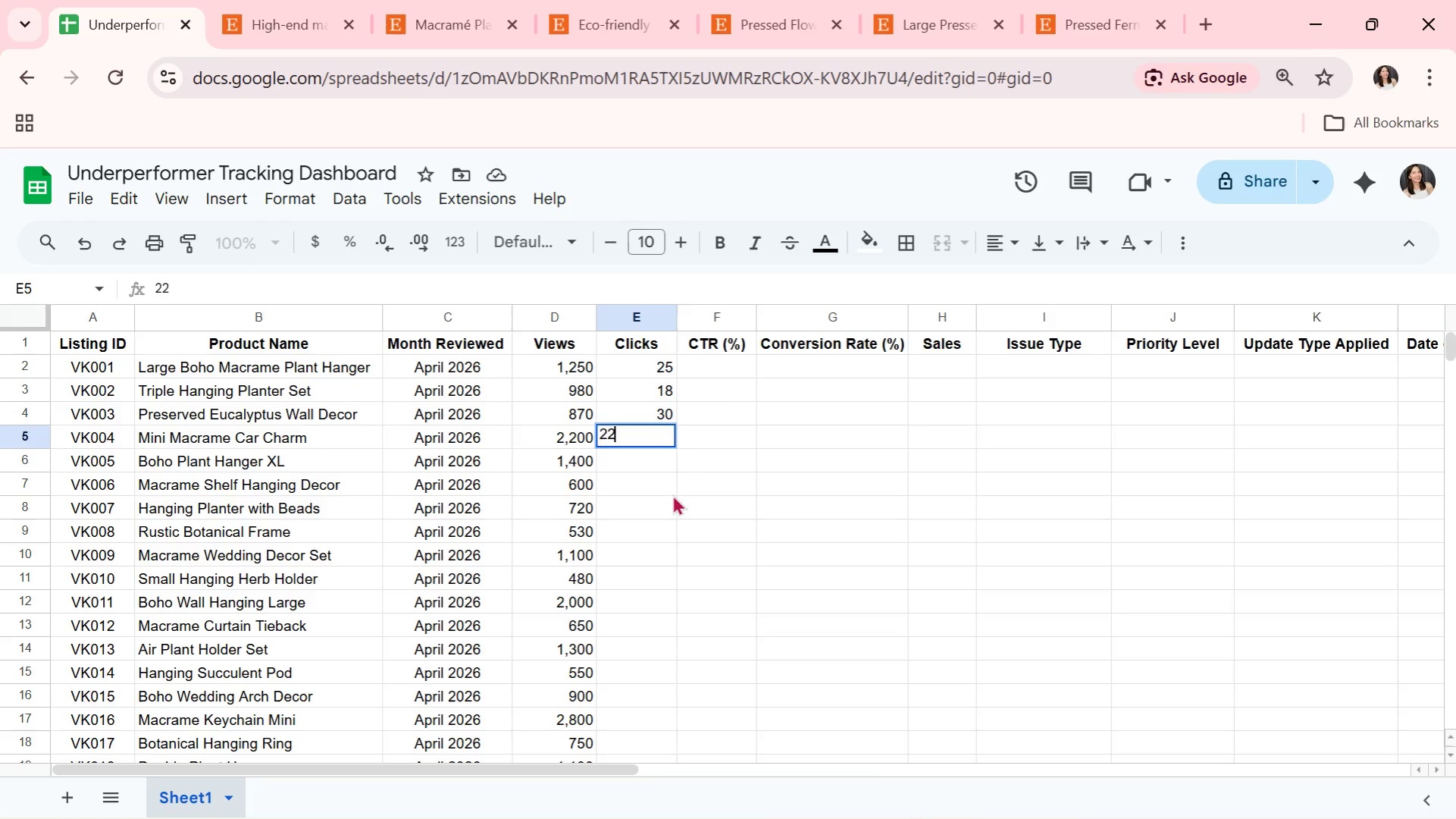 
key(Enter)
 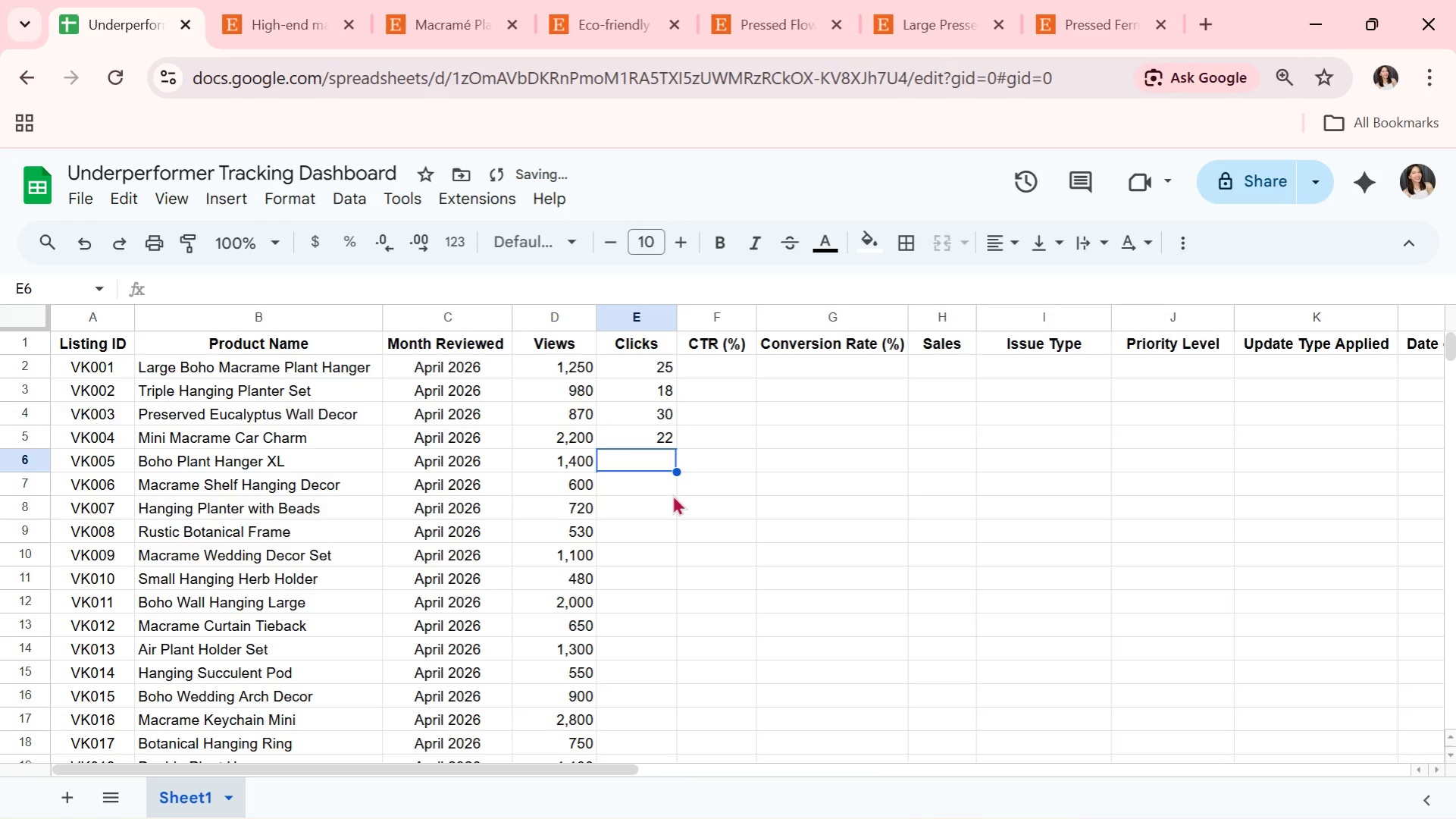 
type(40)
 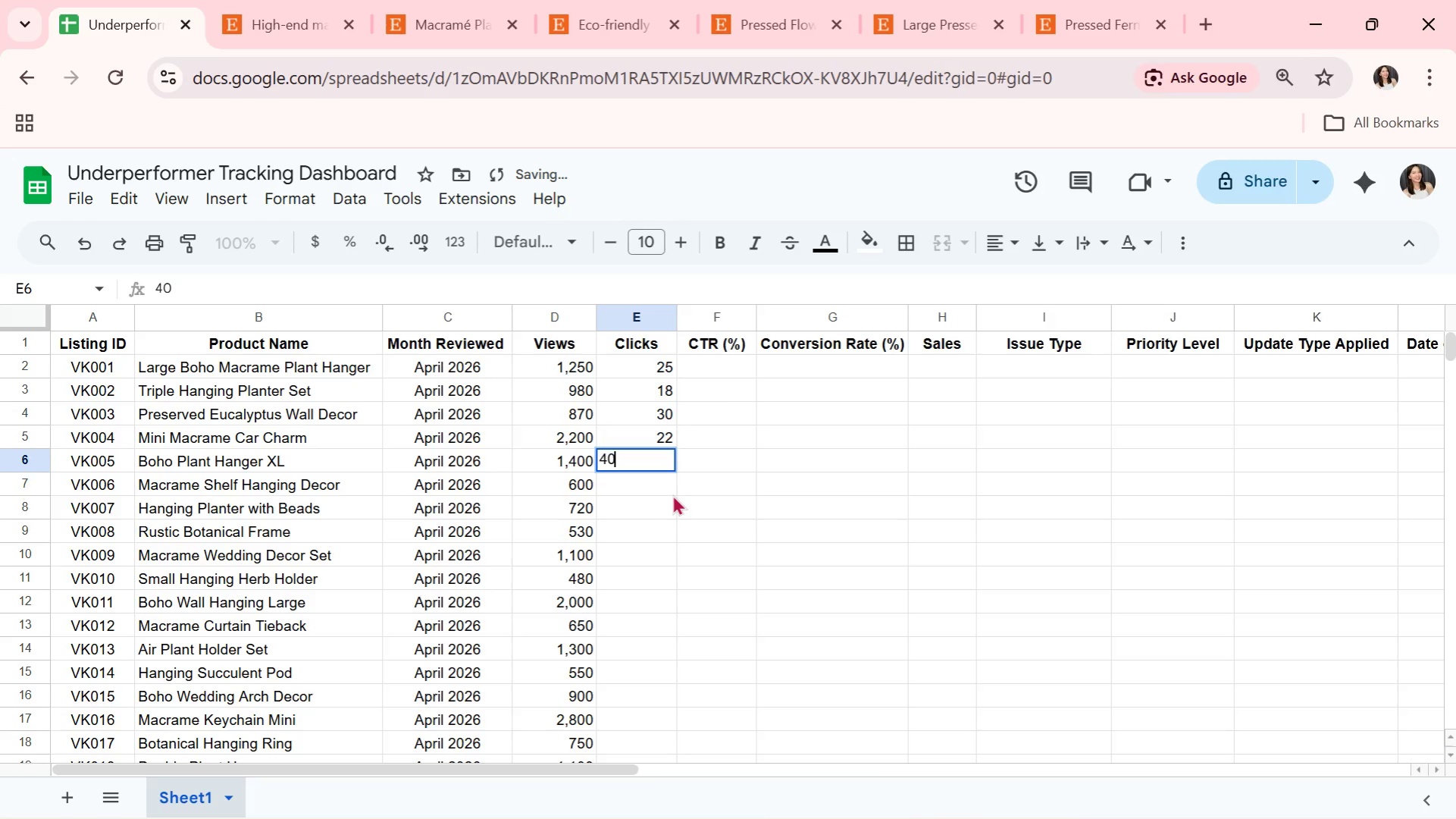 
key(Enter)
 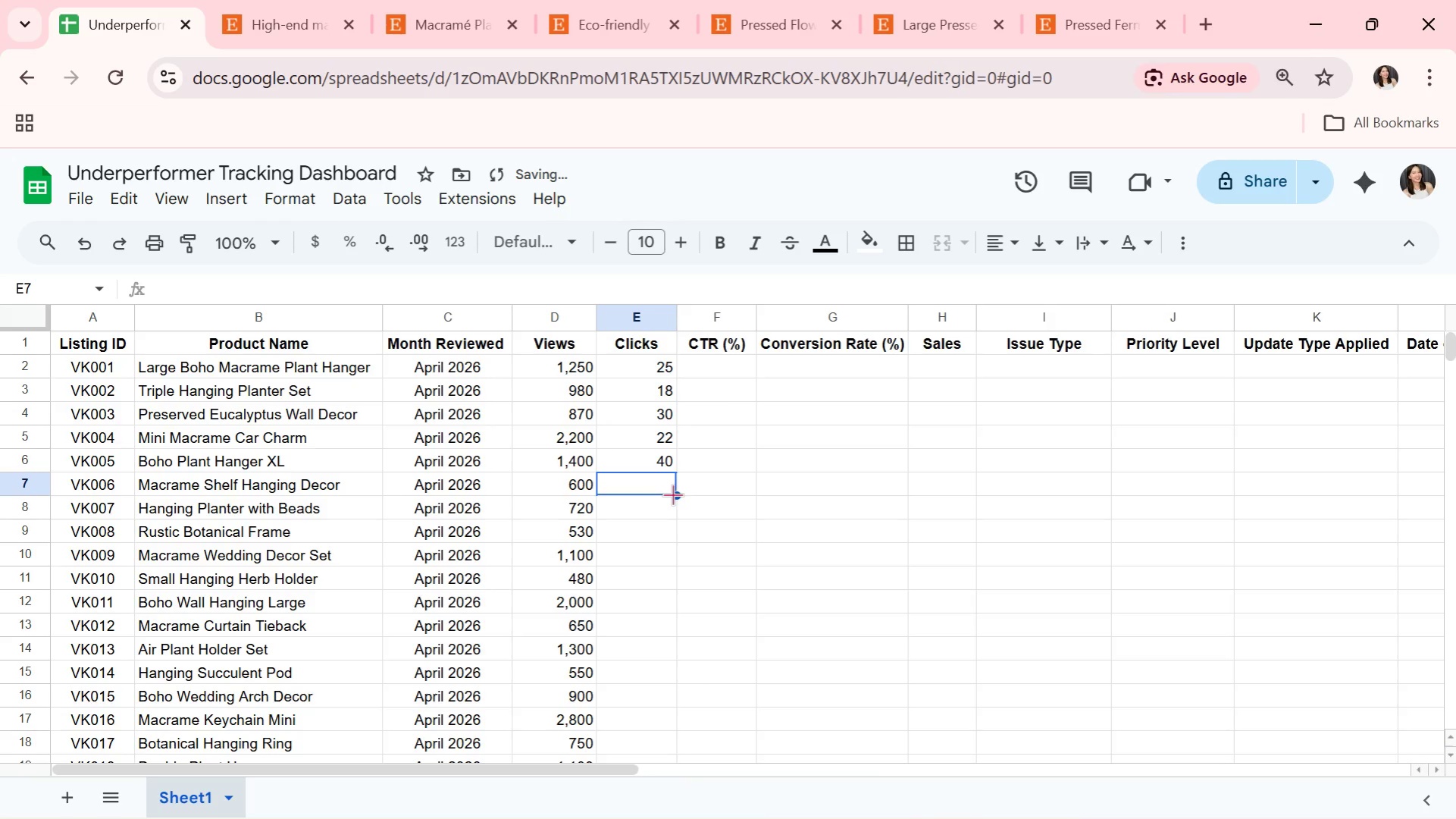 
type(12)
 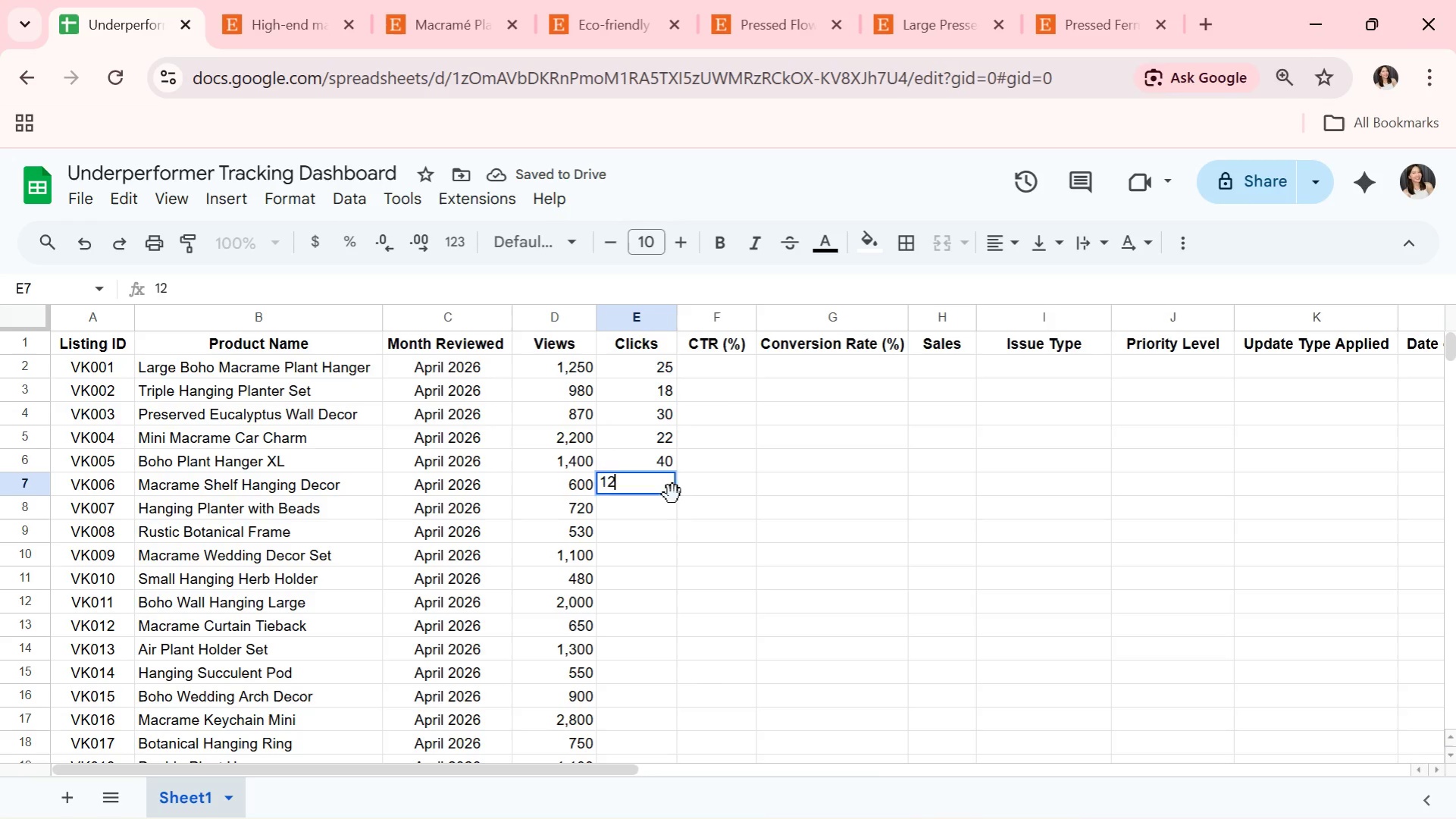 
key(Enter)
 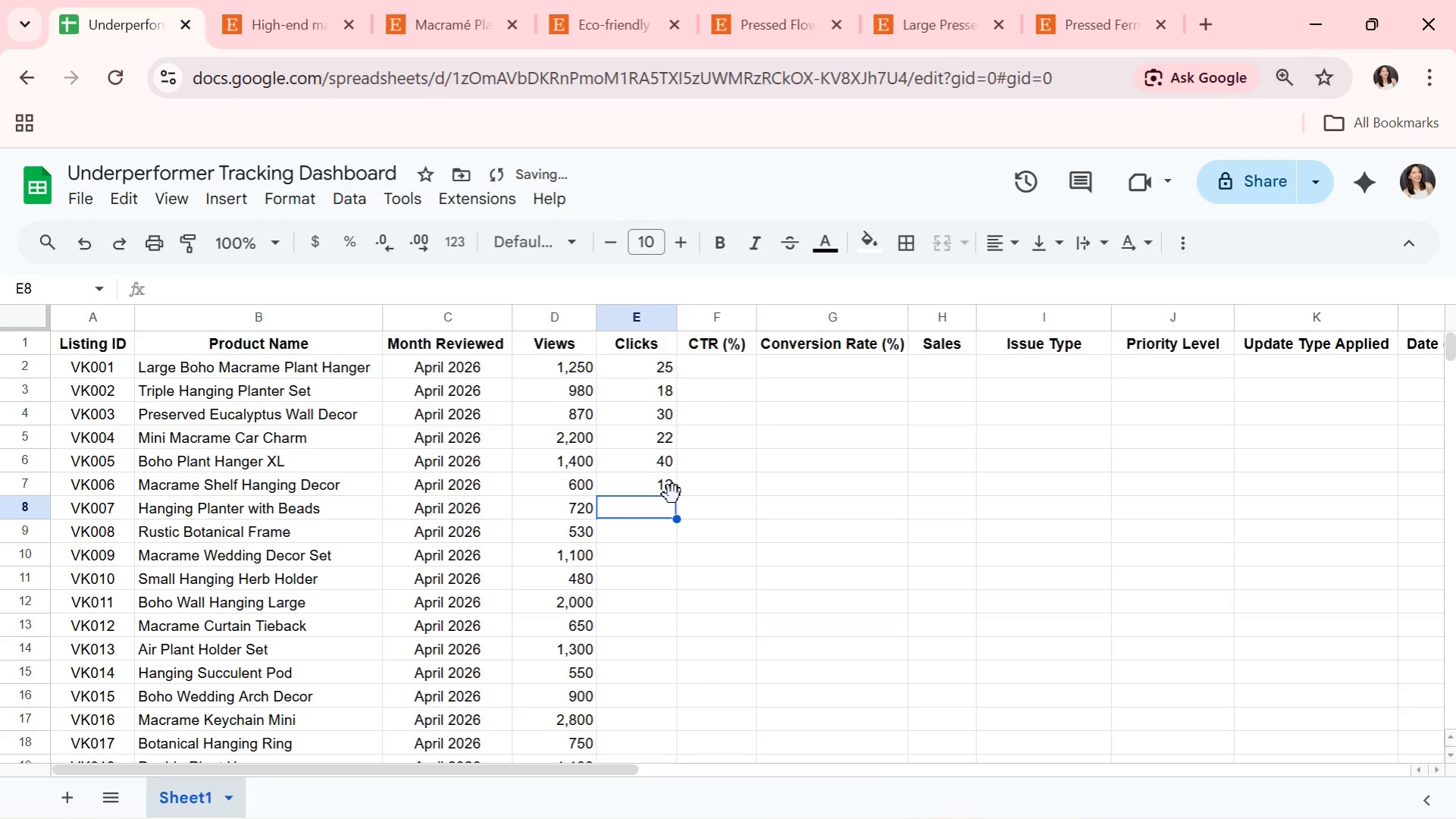 
type(10)
 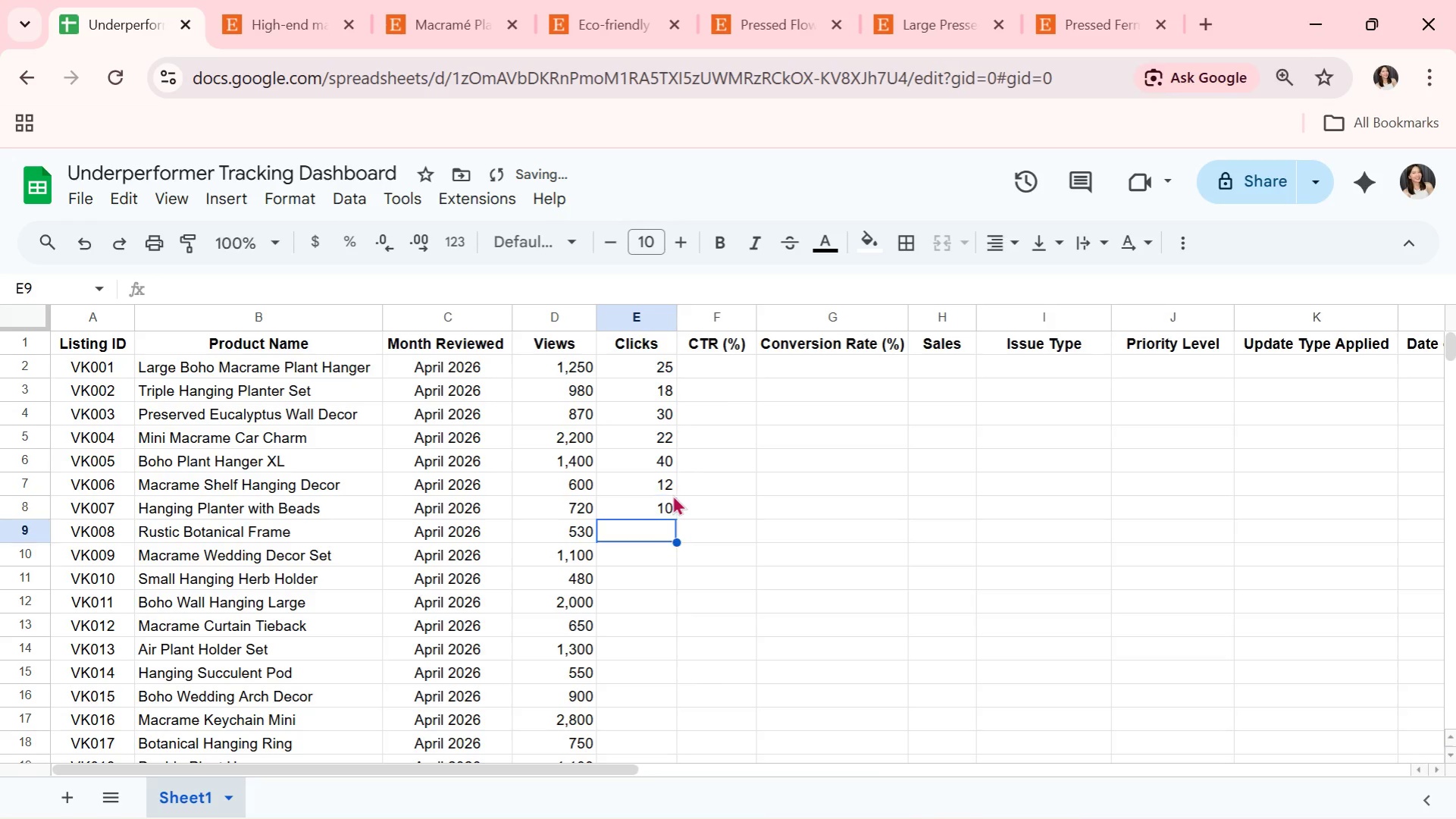 
key(Enter)
 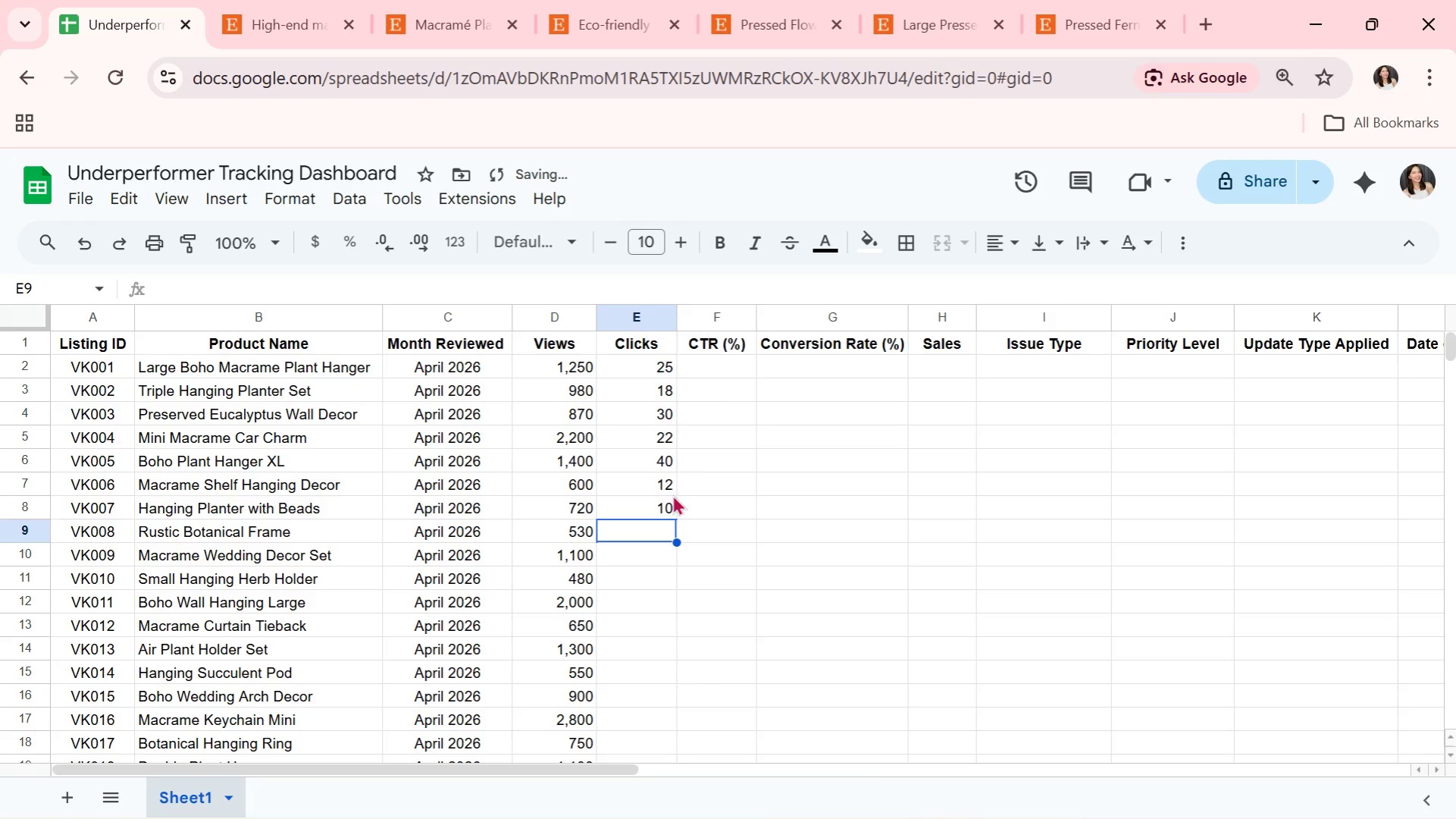 
key(Alt+AltLeft)
 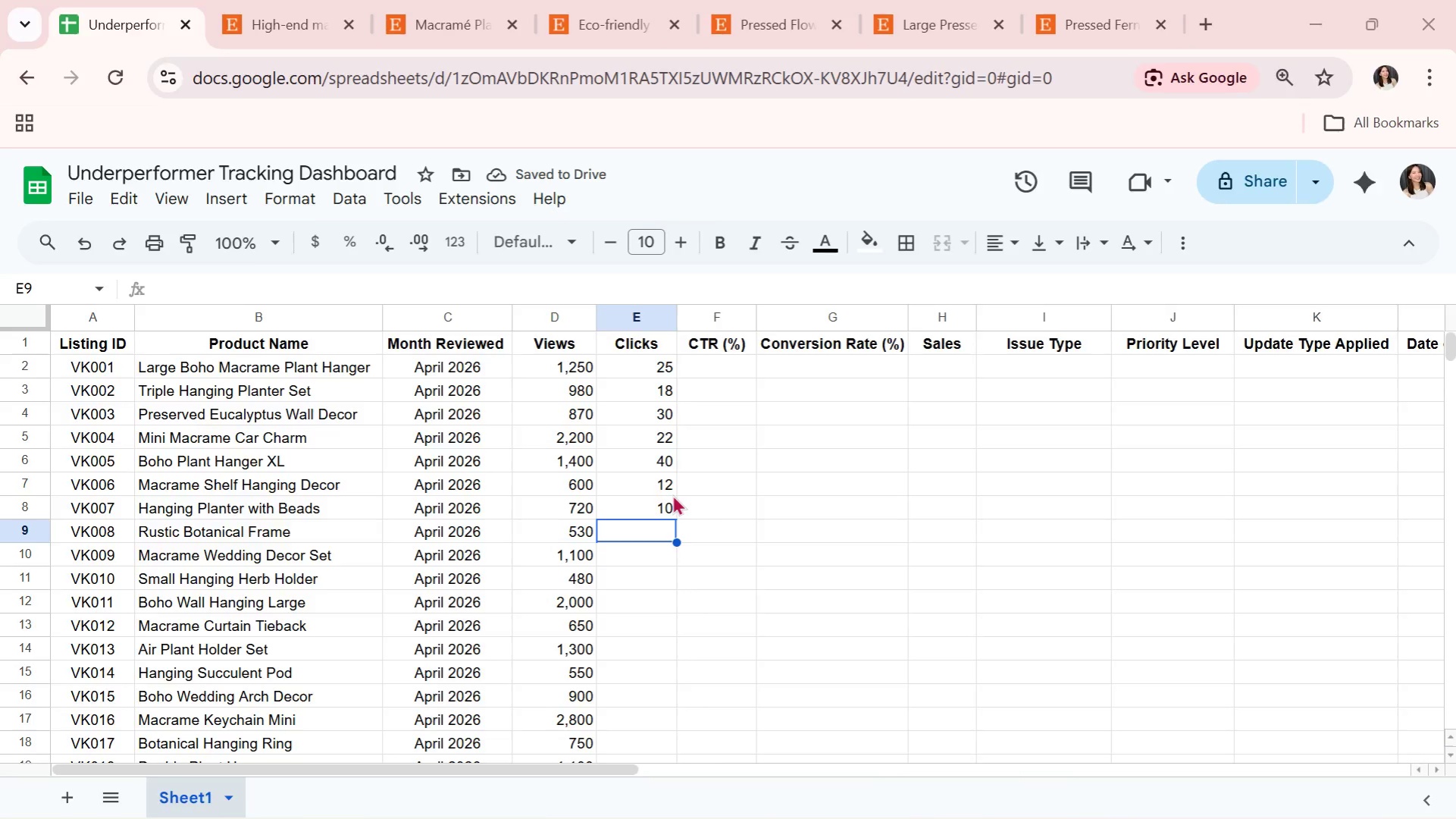 
key(Alt+Tab)